 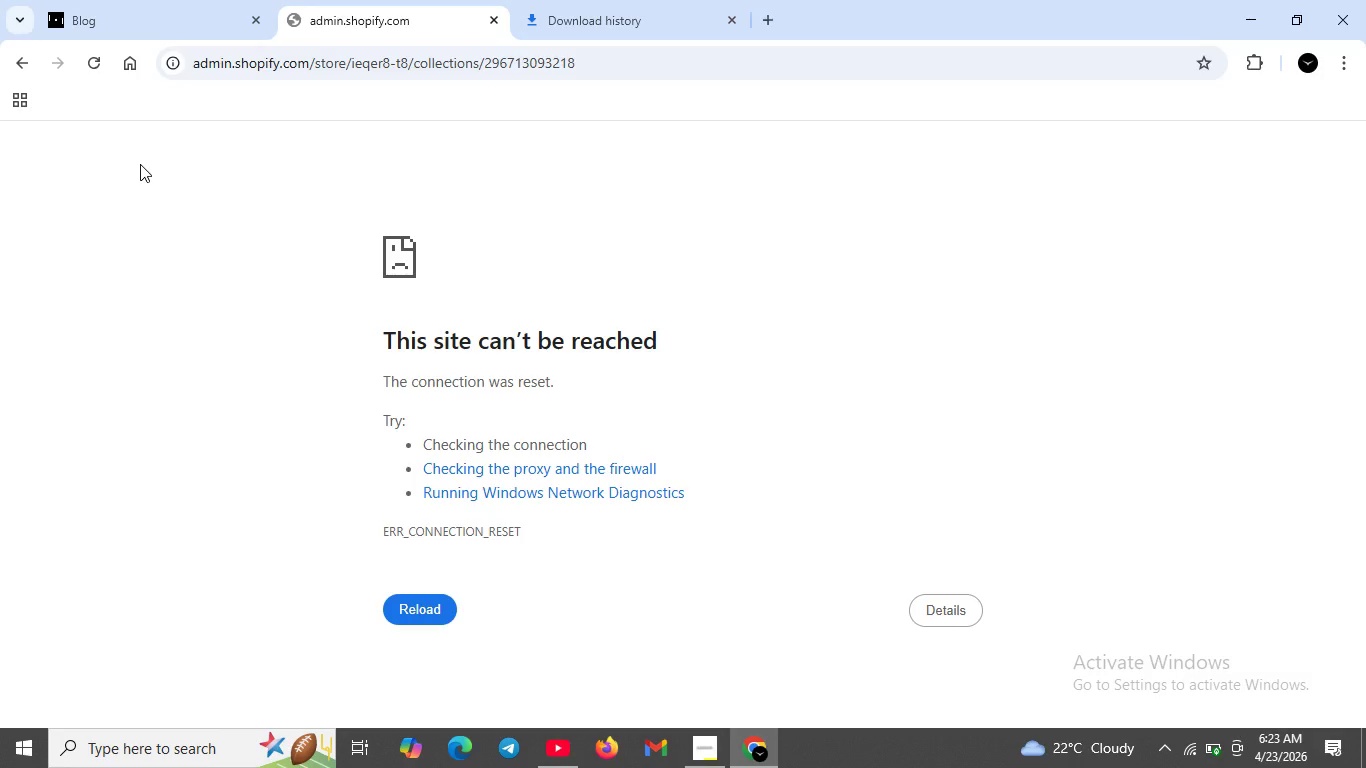 
left_click([1196, 749])
 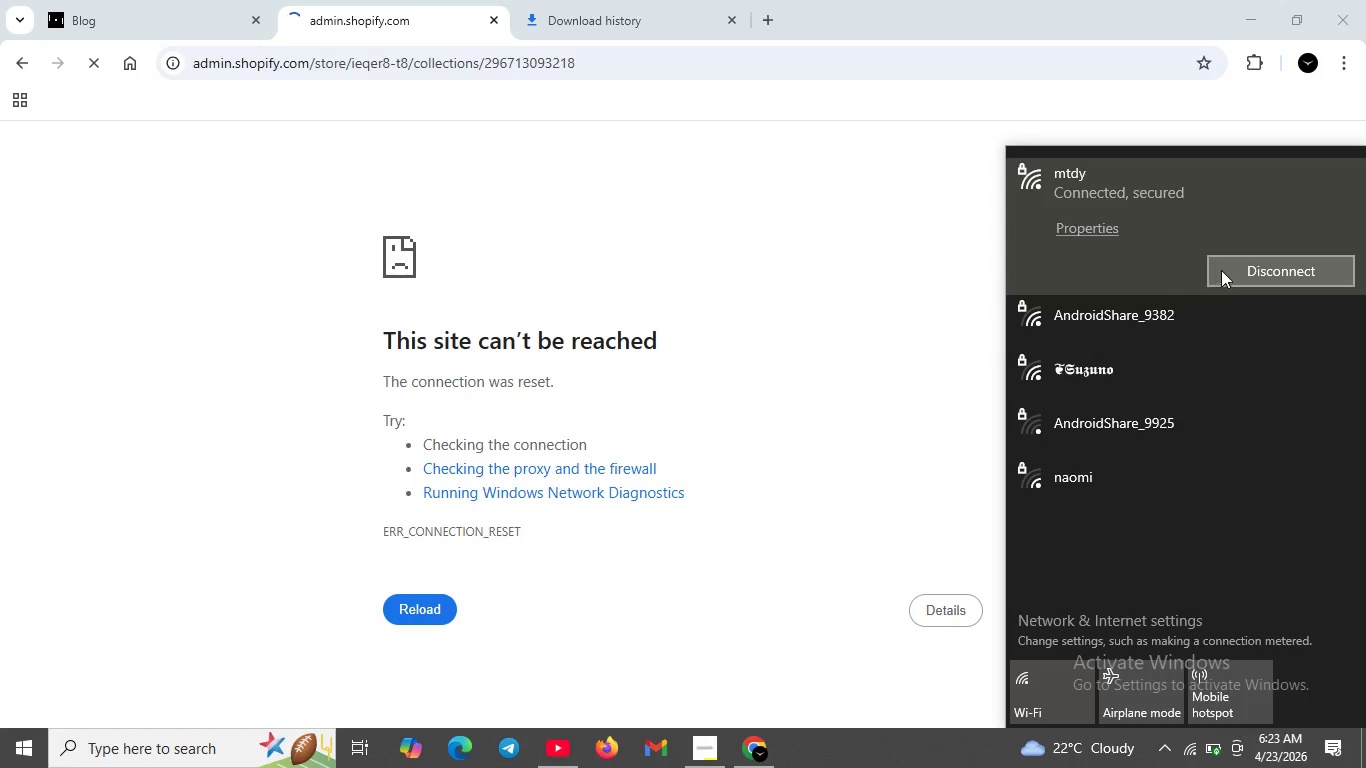 
left_click([1232, 268])
 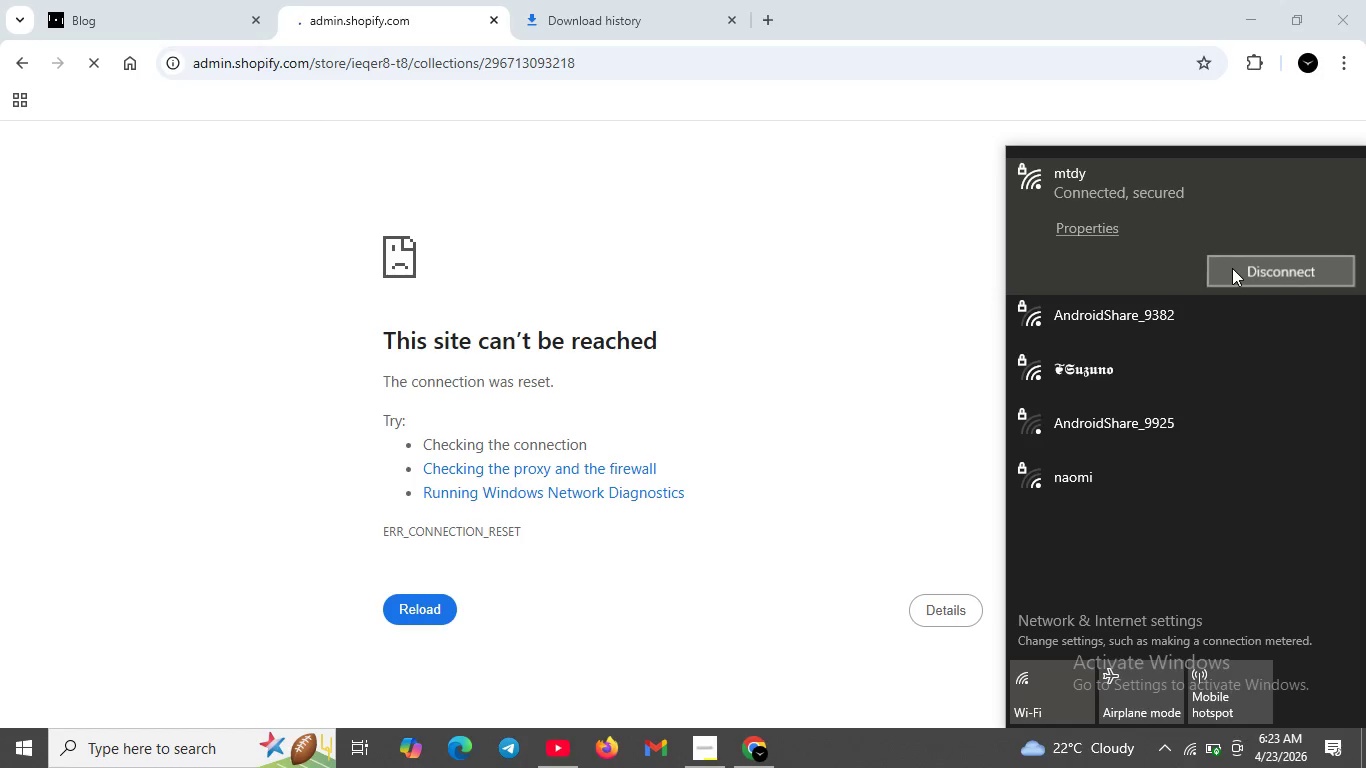 
left_click([1232, 268])
 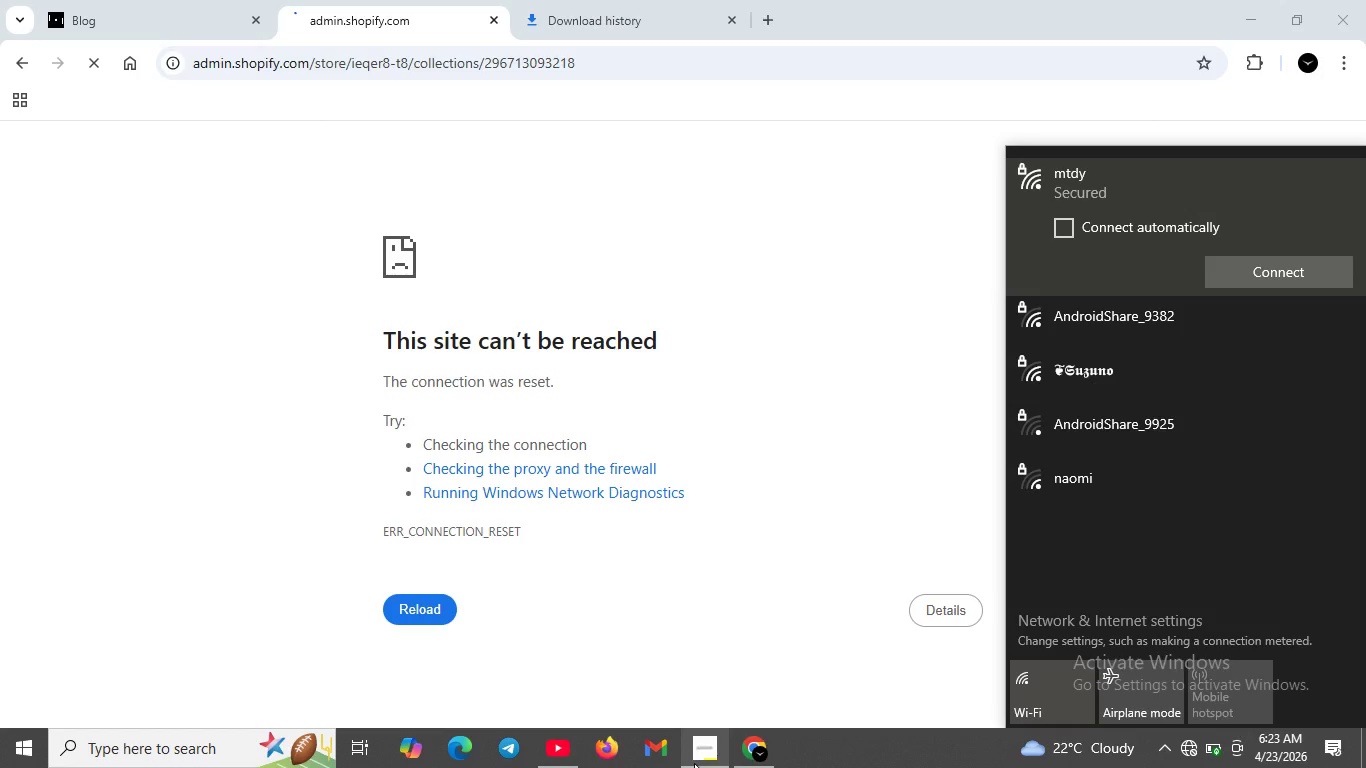 
left_click([694, 763])